 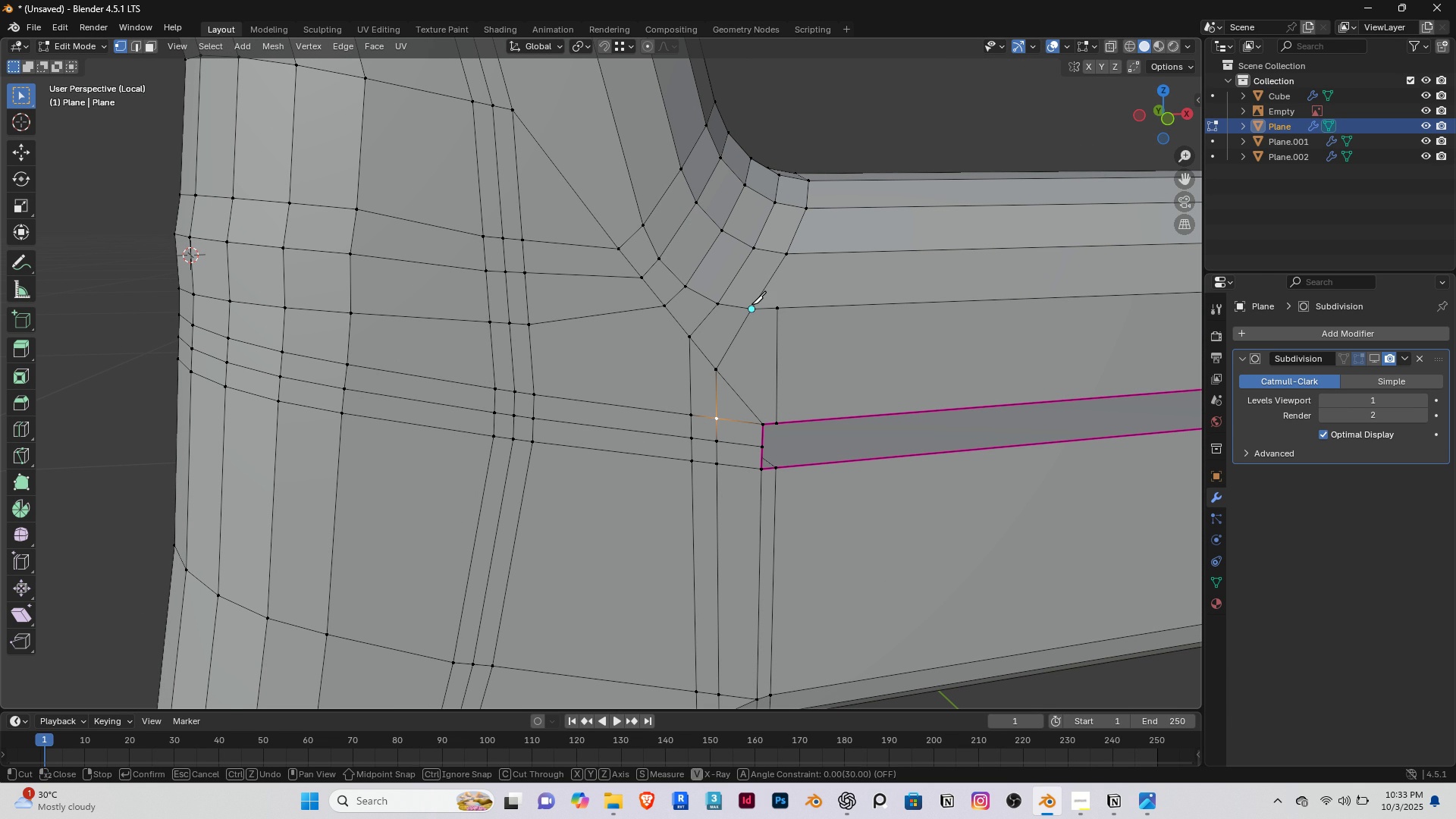 
right_click([727, 418])
 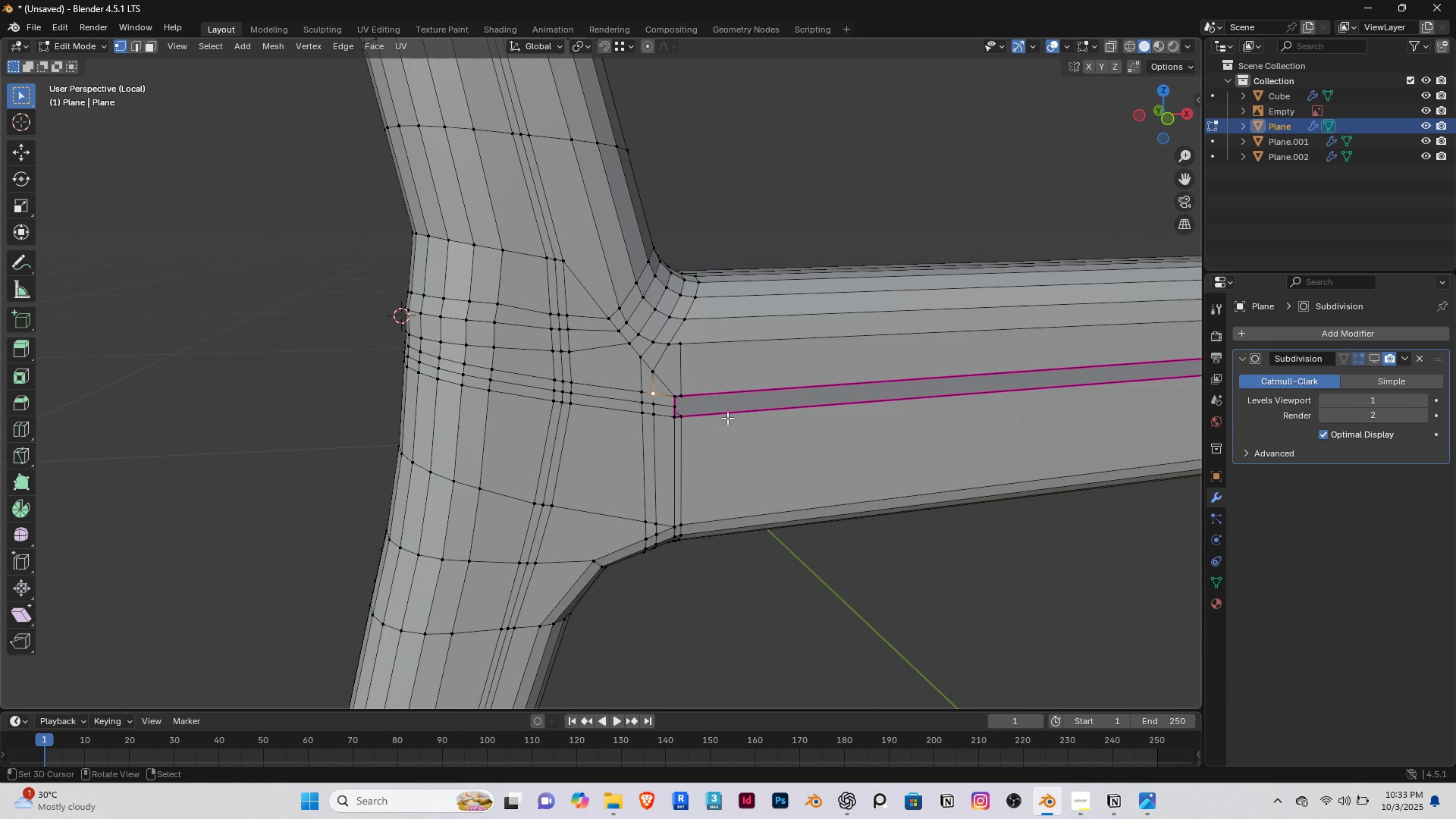 
scroll: coordinate [727, 418], scroll_direction: down, amount: 1.0
 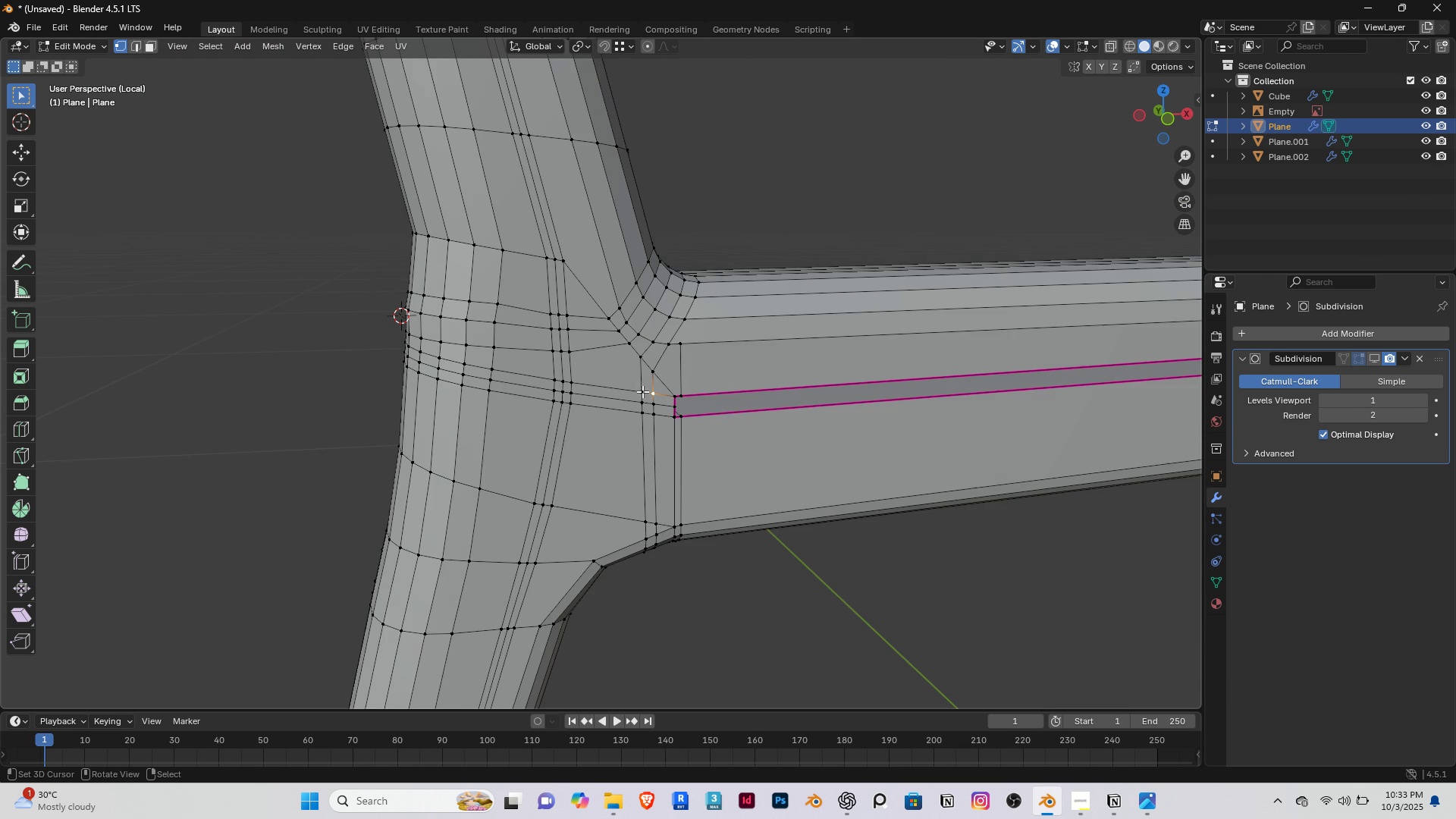 
scroll: coordinate [642, 391], scroll_direction: up, amount: 1.0
 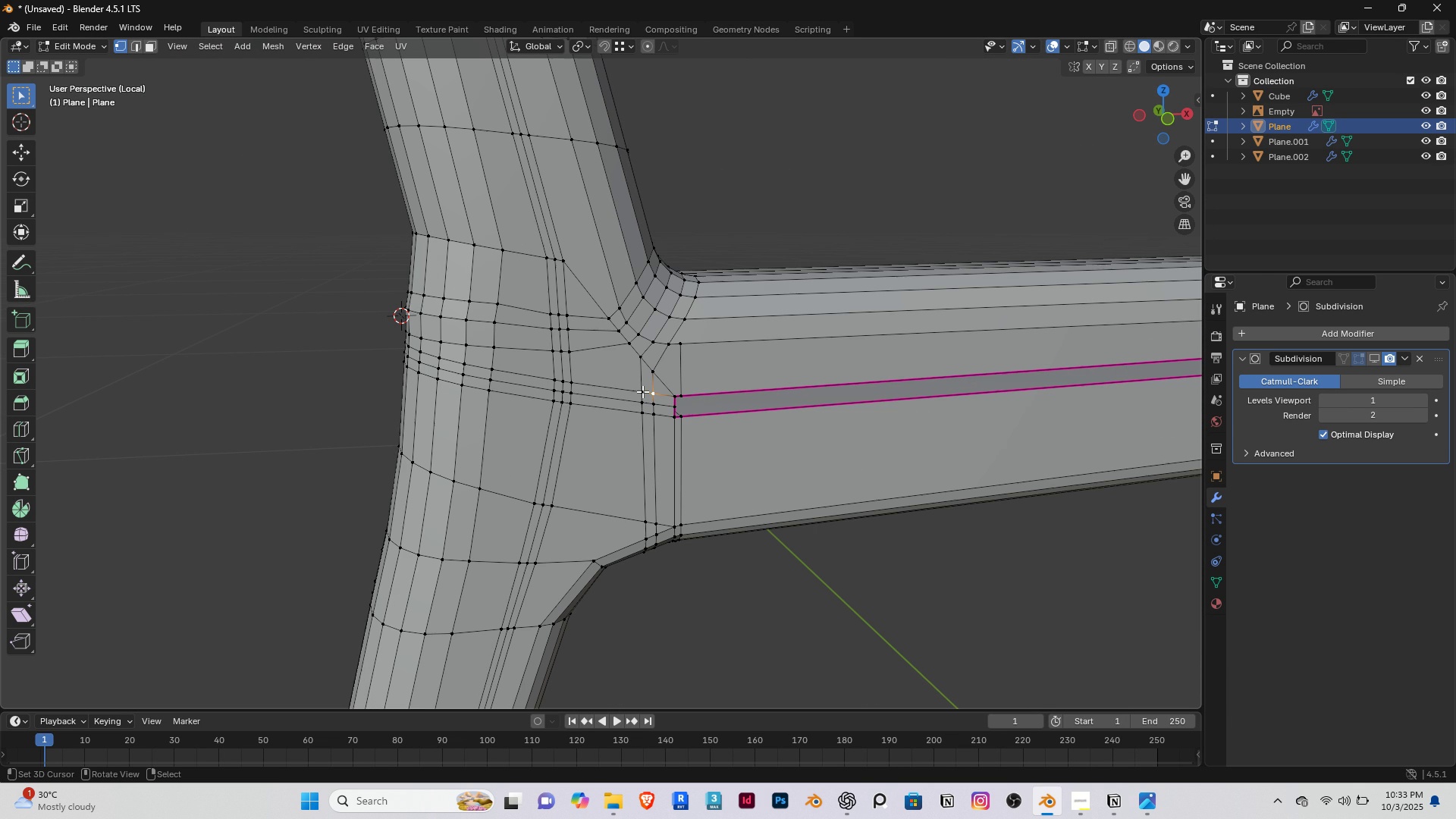 
scroll: coordinate [642, 391], scroll_direction: down, amount: 1.0
 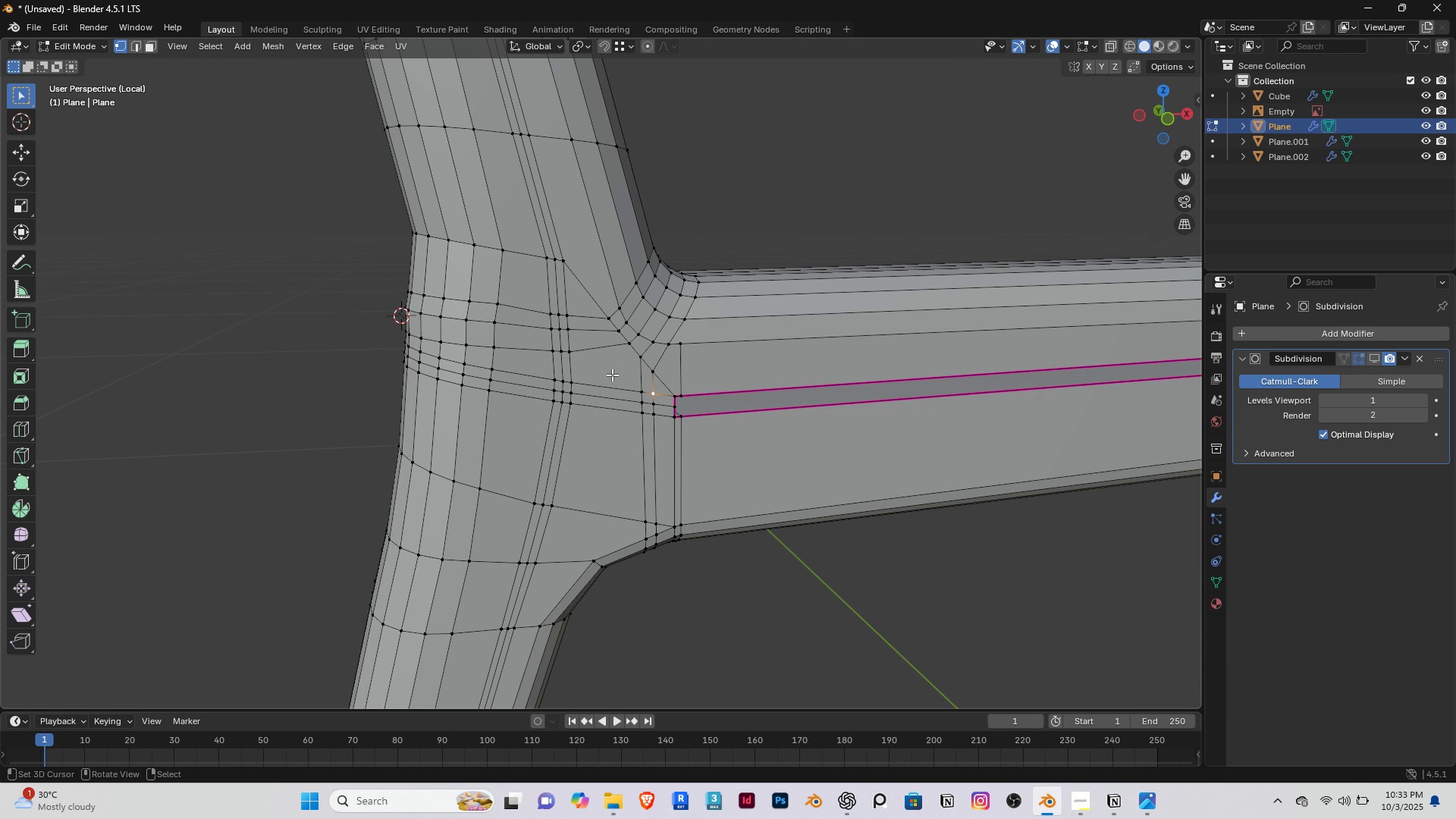 
wait(5.98)
 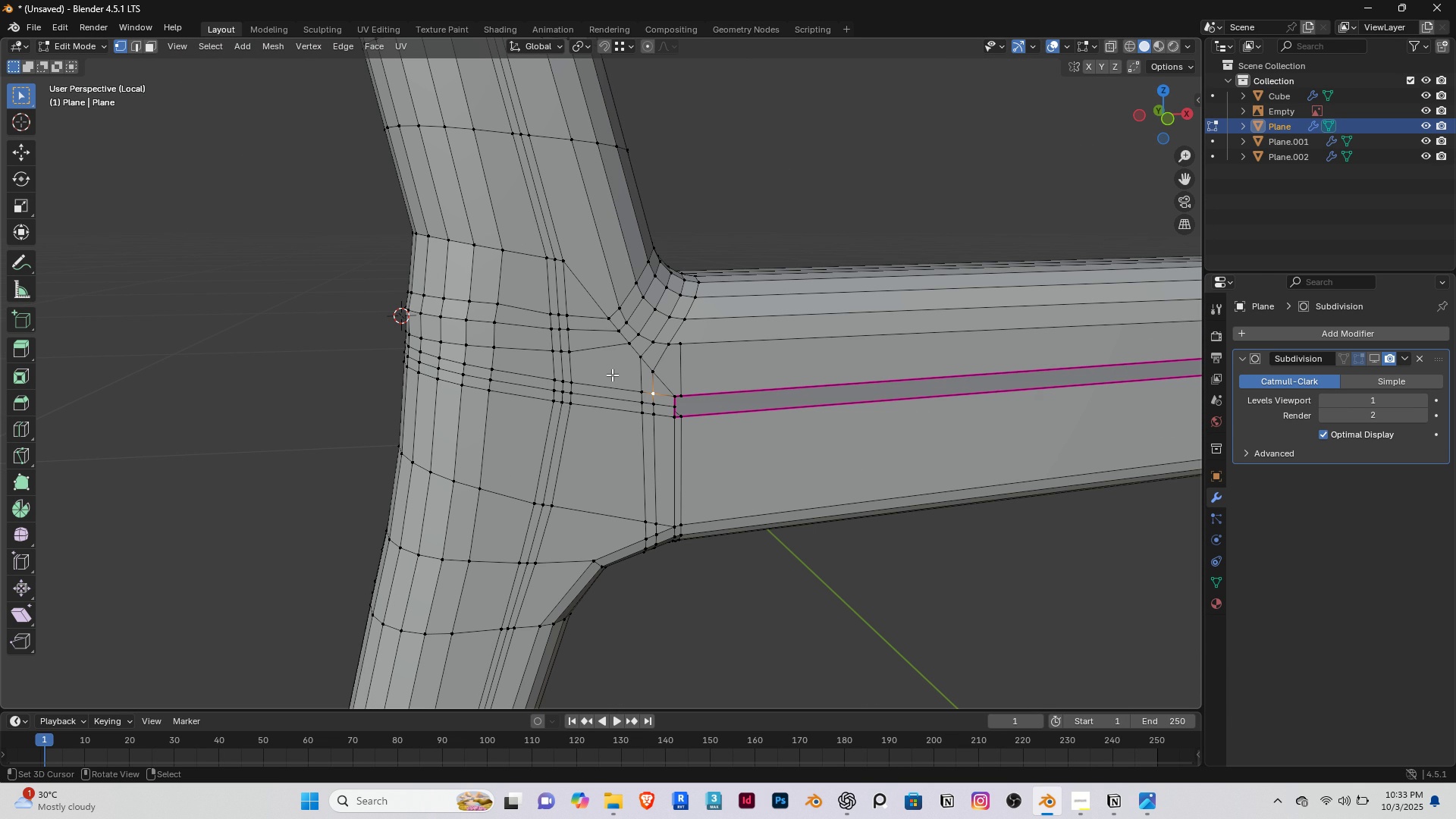 
scroll: coordinate [609, 374], scroll_direction: down, amount: 5.0
 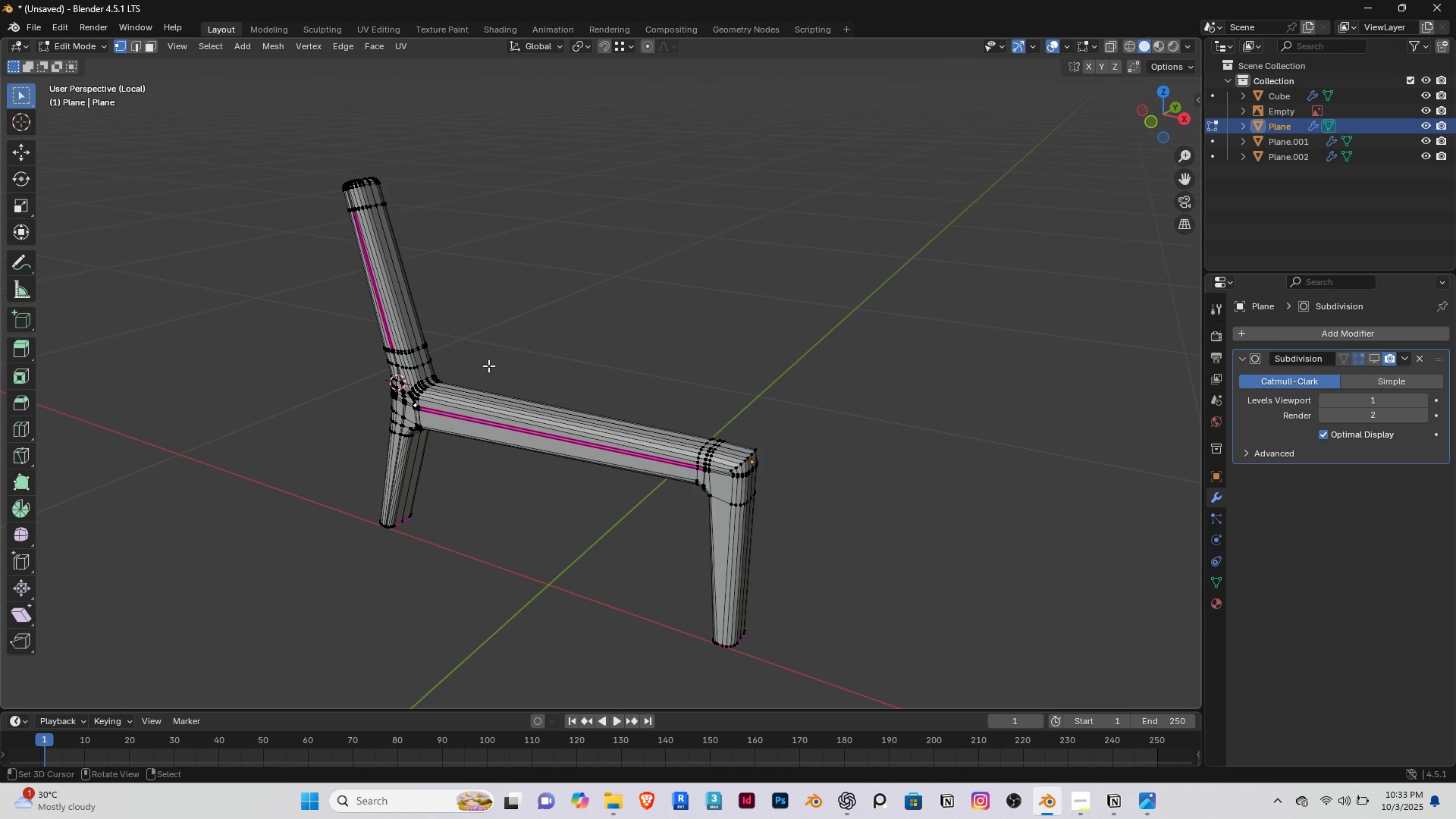 
key(Tab)
 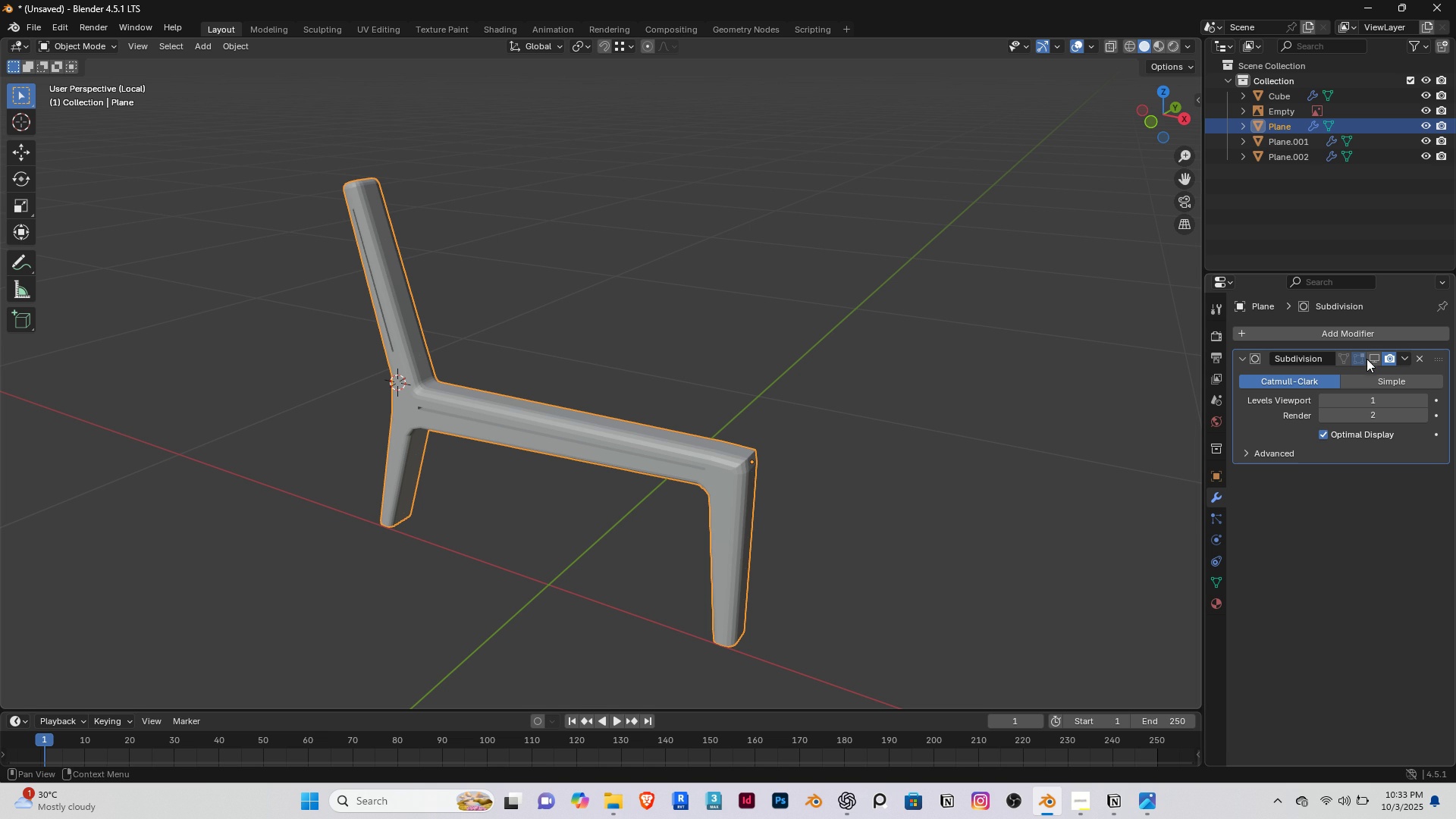 
left_click([1370, 354])
 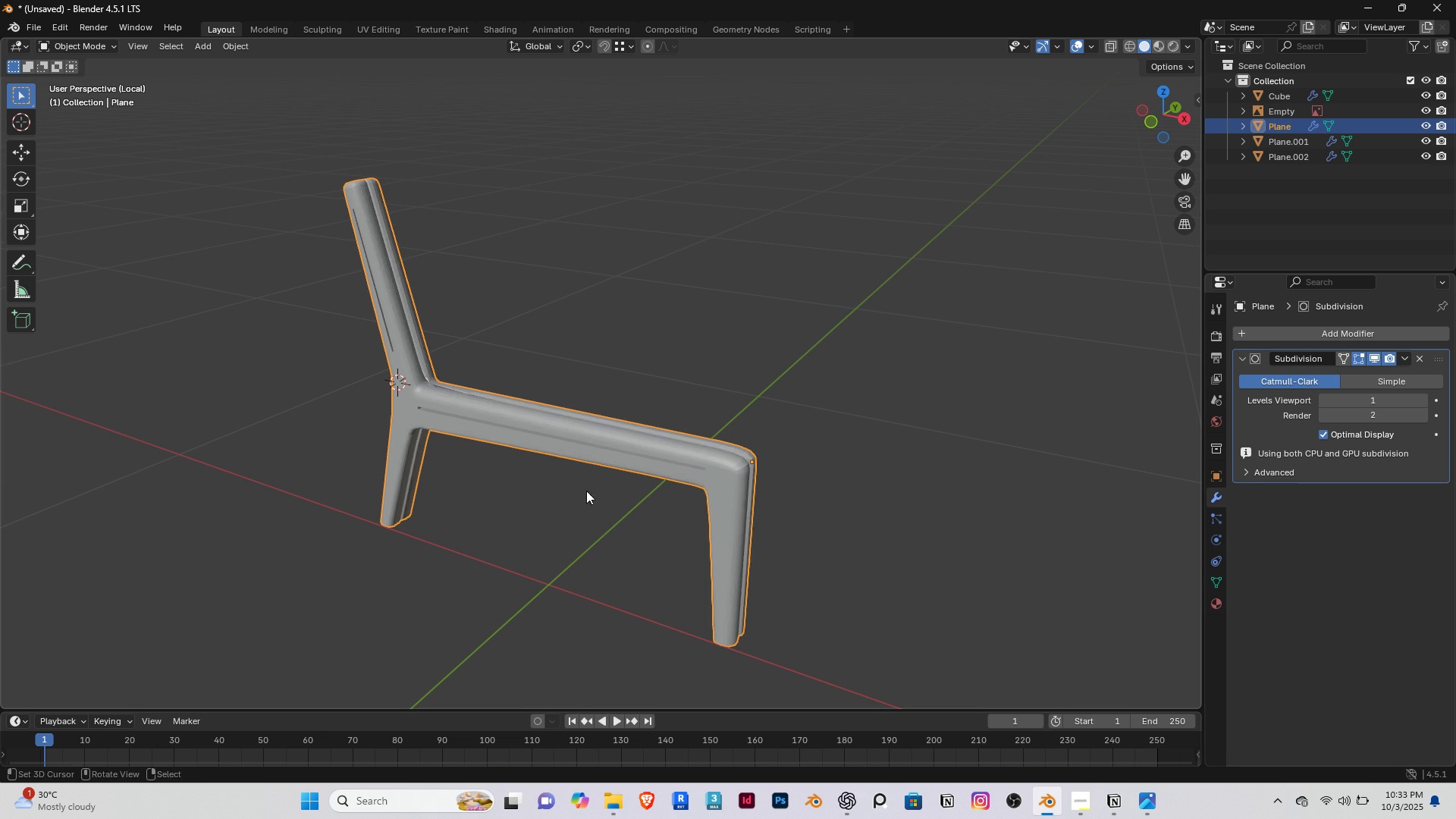 
scroll: coordinate [575, 491], scroll_direction: up, amount: 2.0
 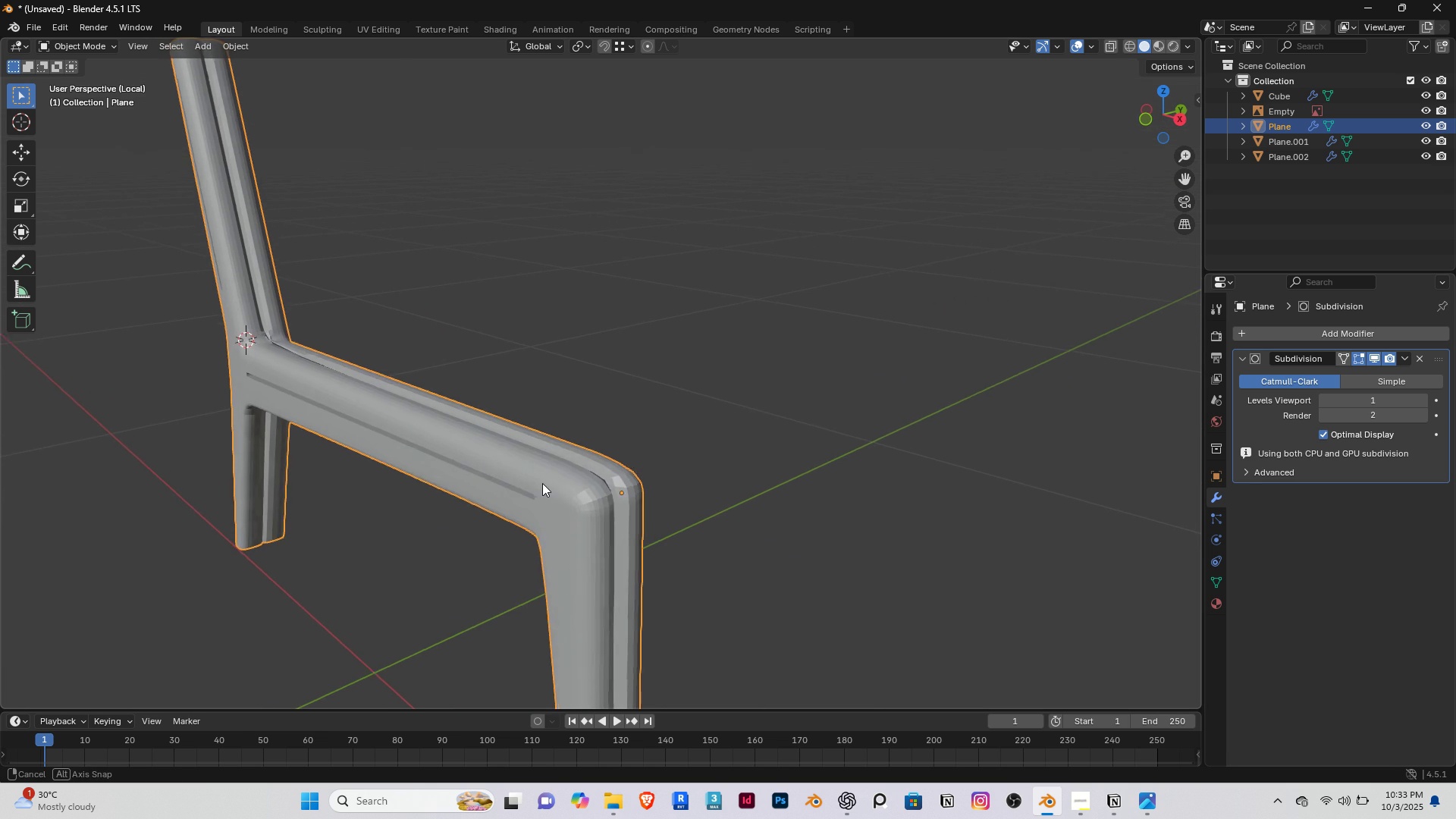 
key(Tab)
 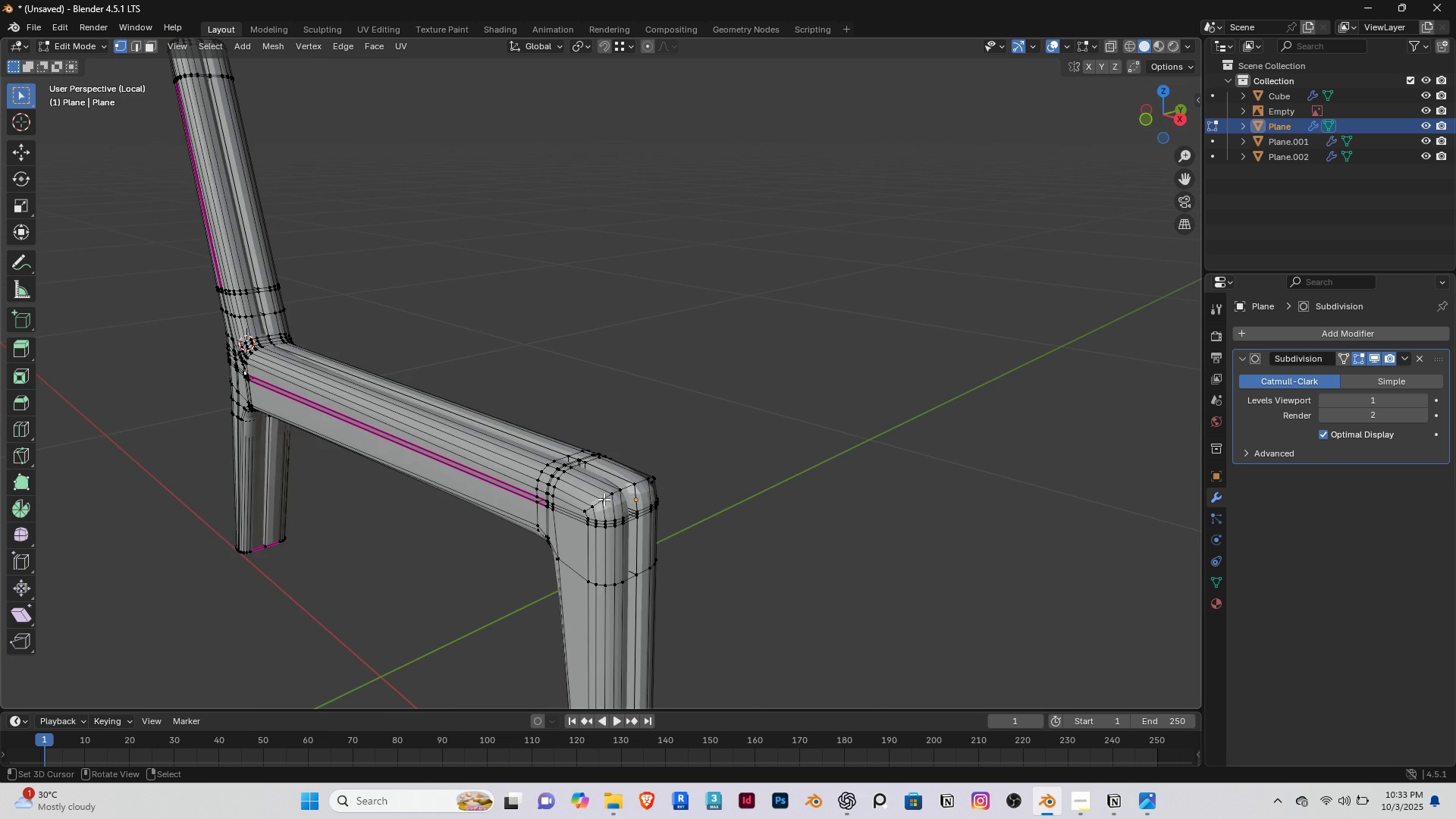 
scroll: coordinate [648, 505], scroll_direction: up, amount: 1.0
 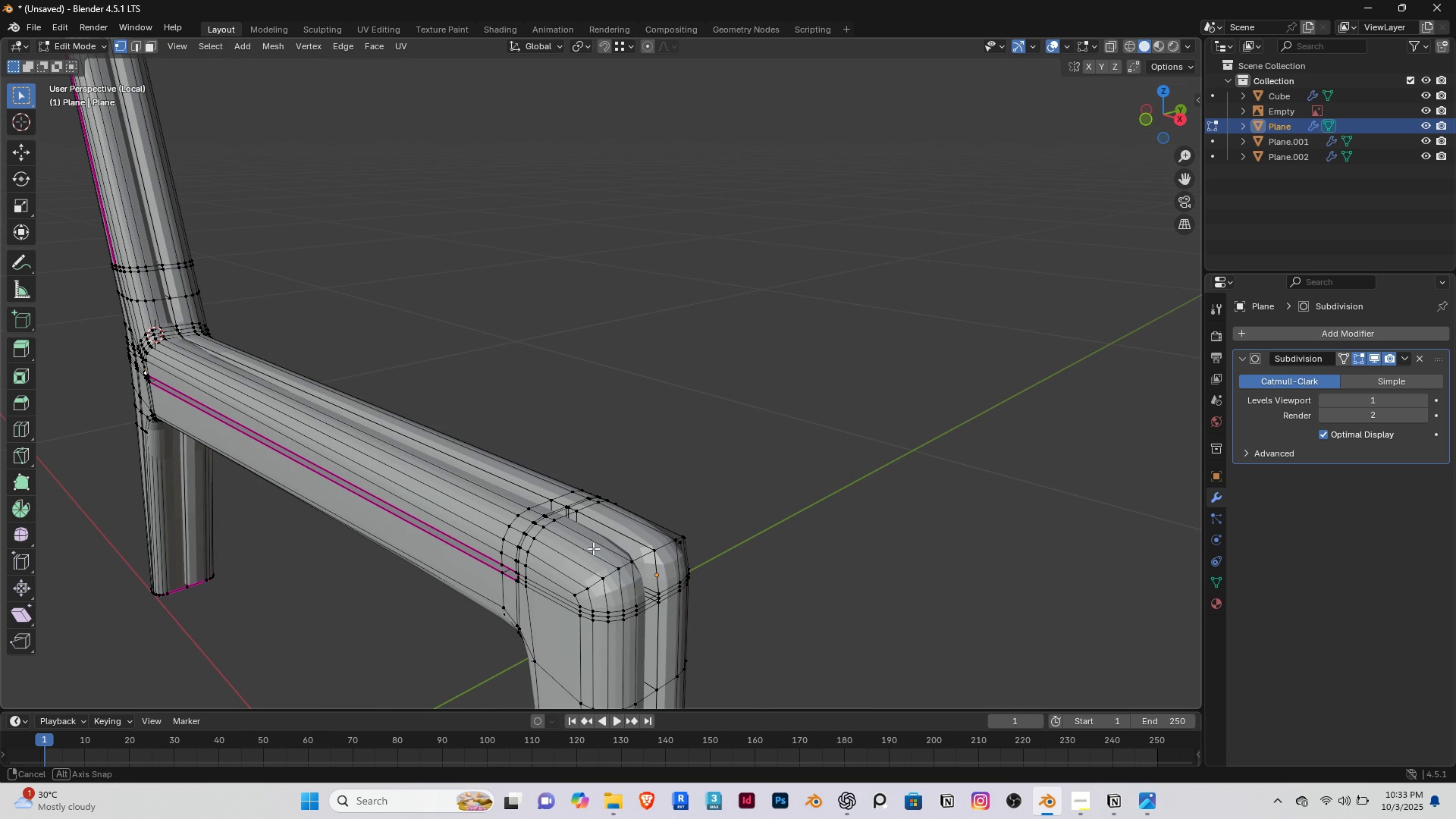 
double_click([589, 549])
 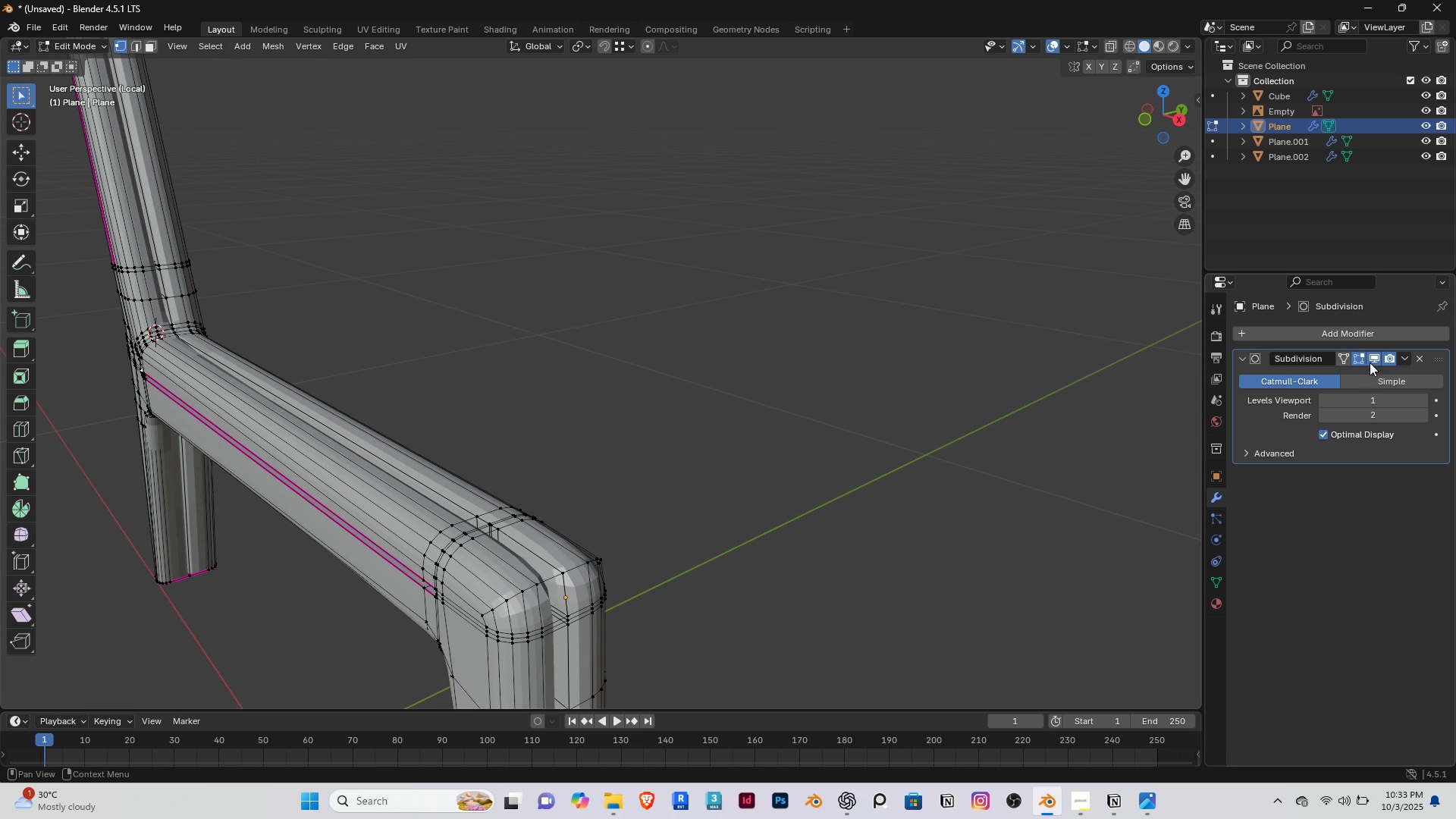 
left_click([1373, 359])
 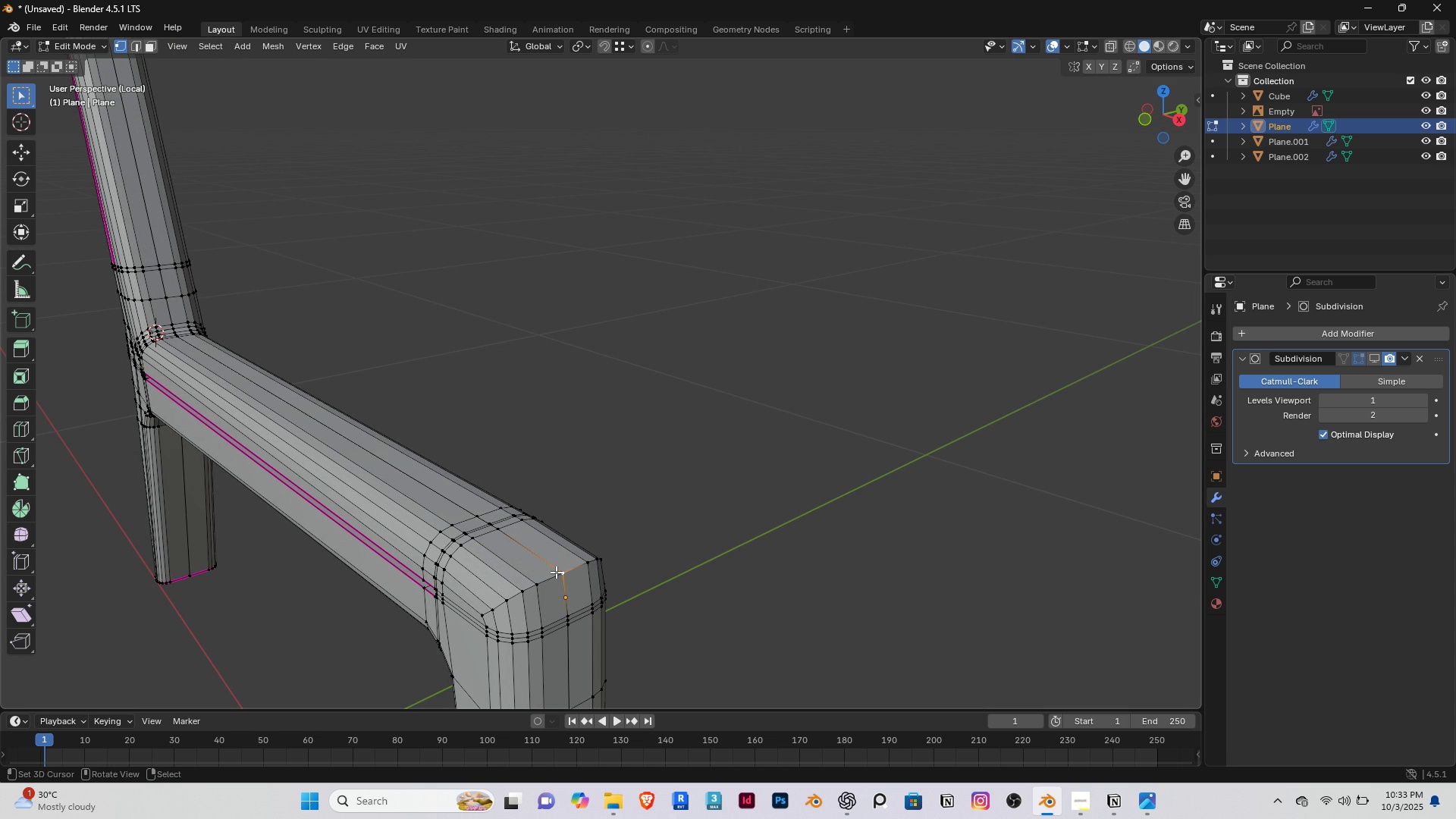 
right_click([556, 572])
 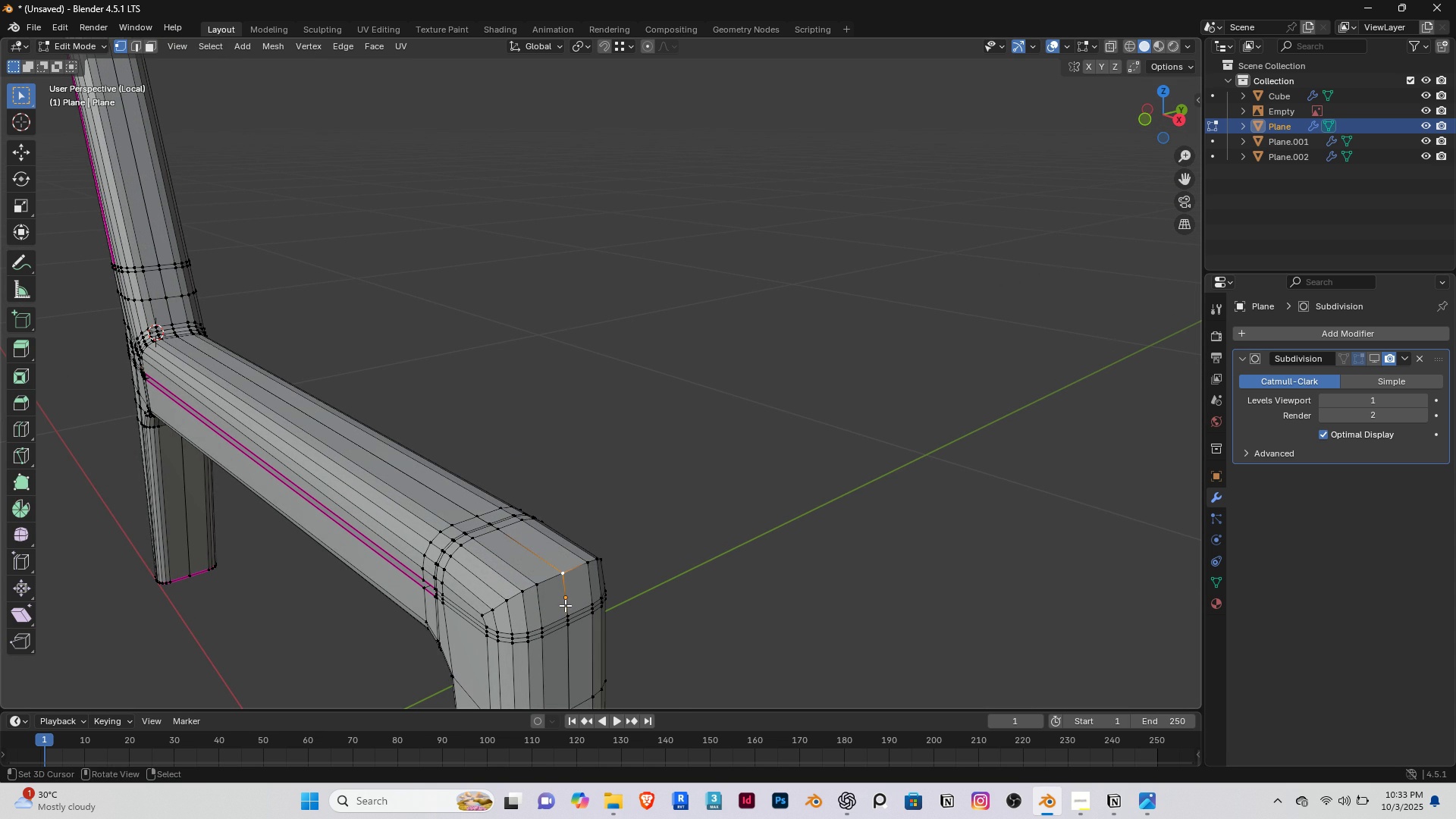 
scroll: coordinate [565, 605], scroll_direction: up, amount: 2.0
 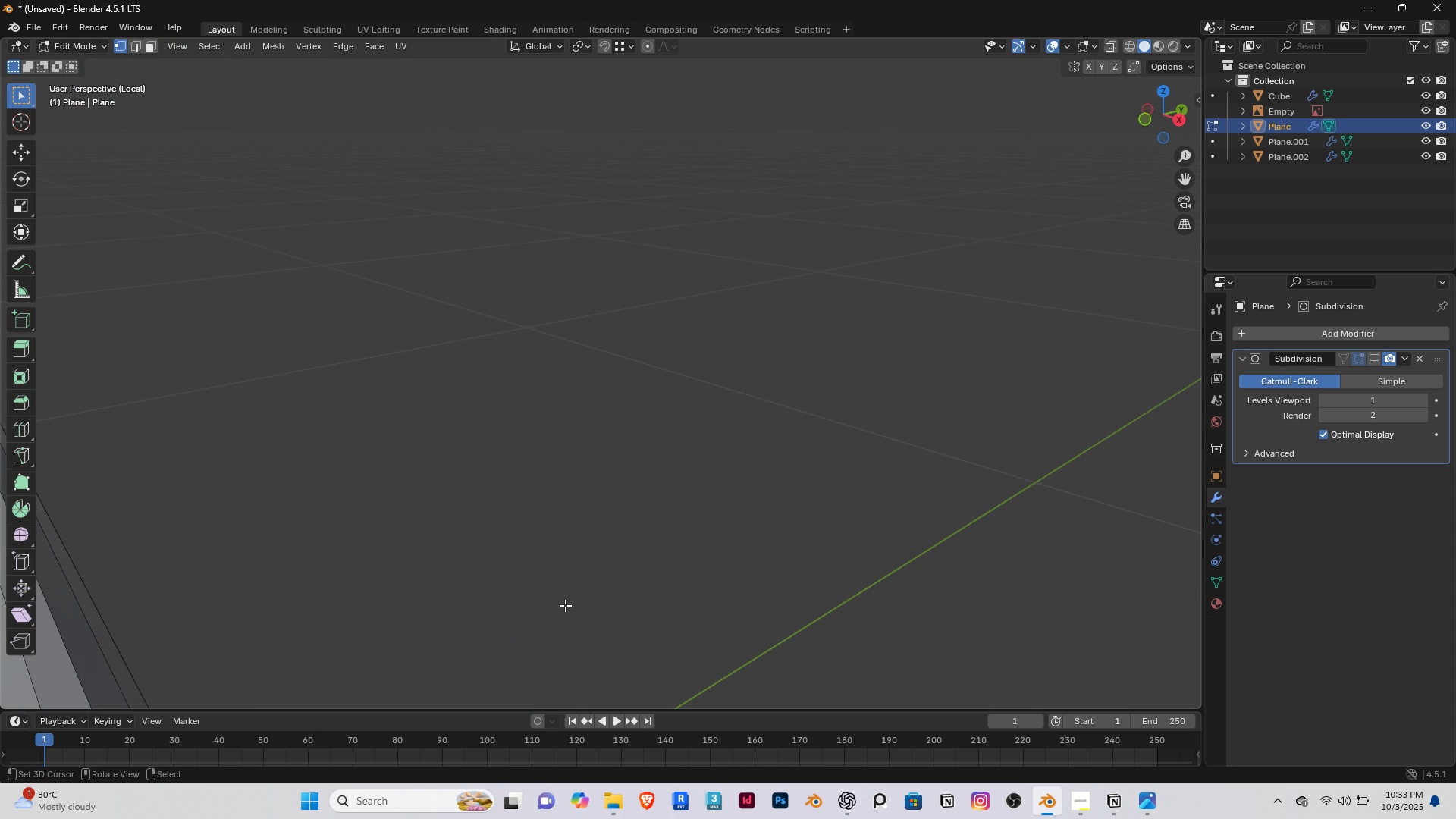 
key(G)
 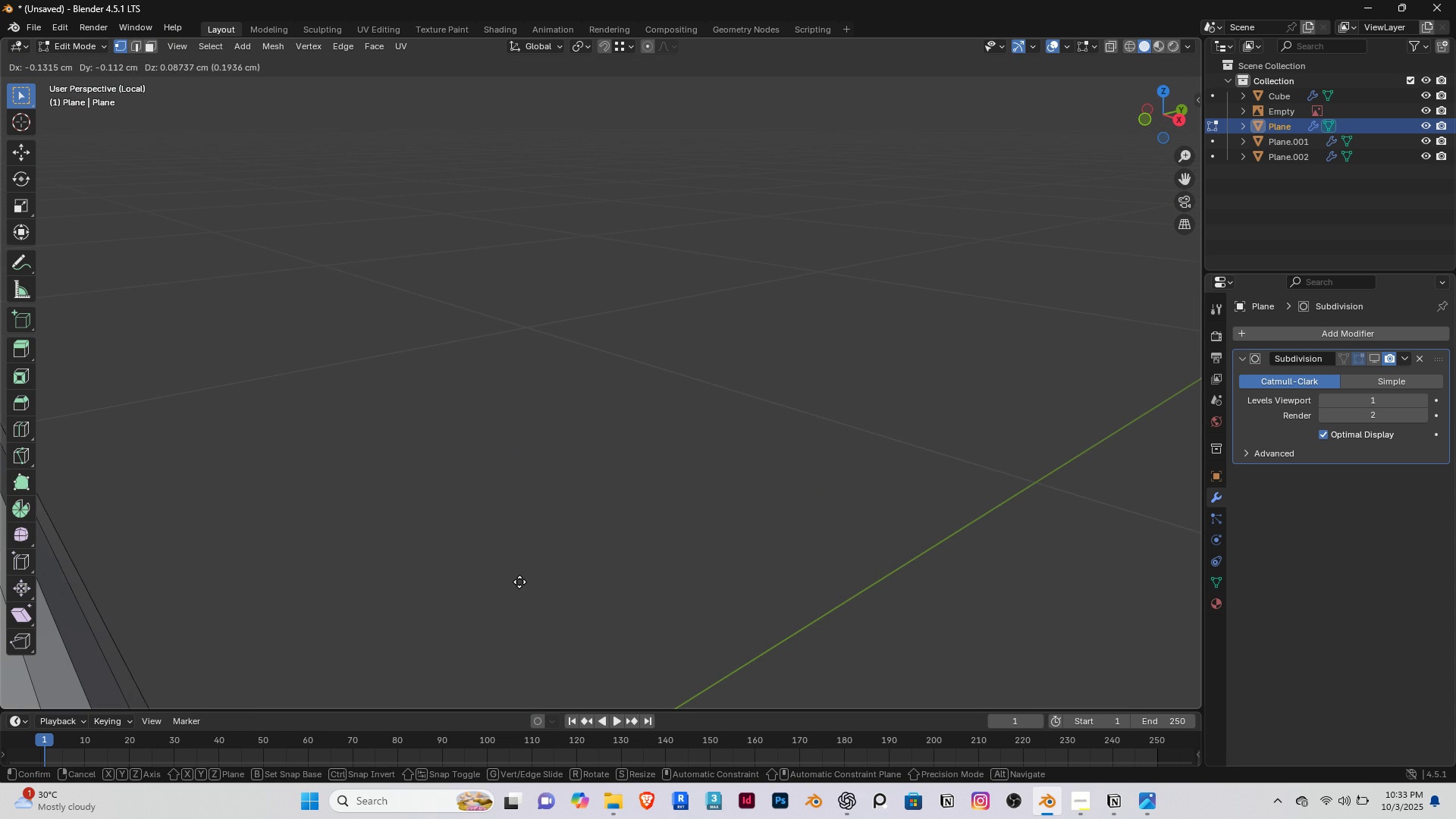 
scroll: coordinate [519, 582], scroll_direction: down, amount: 2.0
 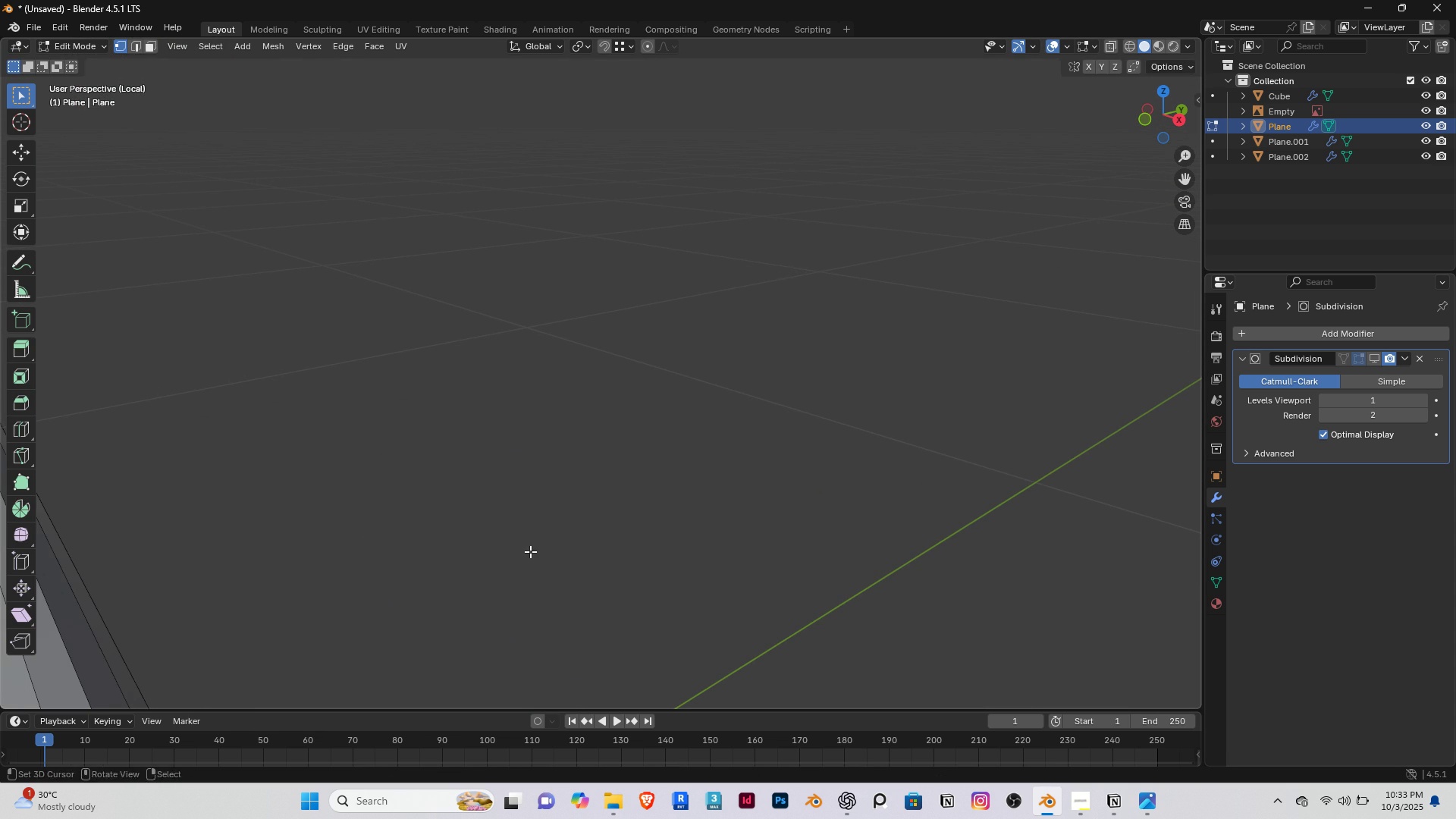 
right_click([530, 551])